 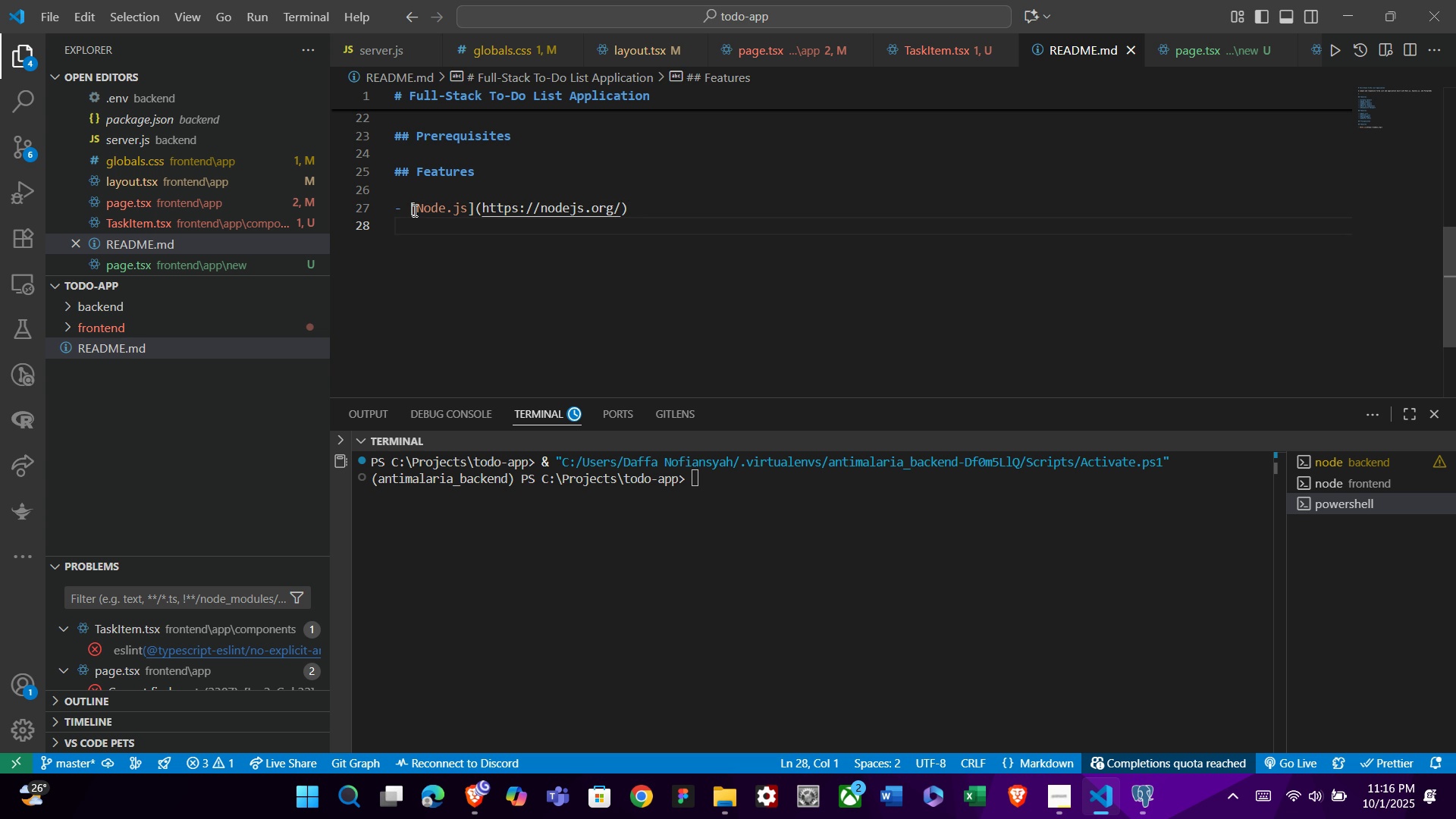 
key(ArrowUp)
 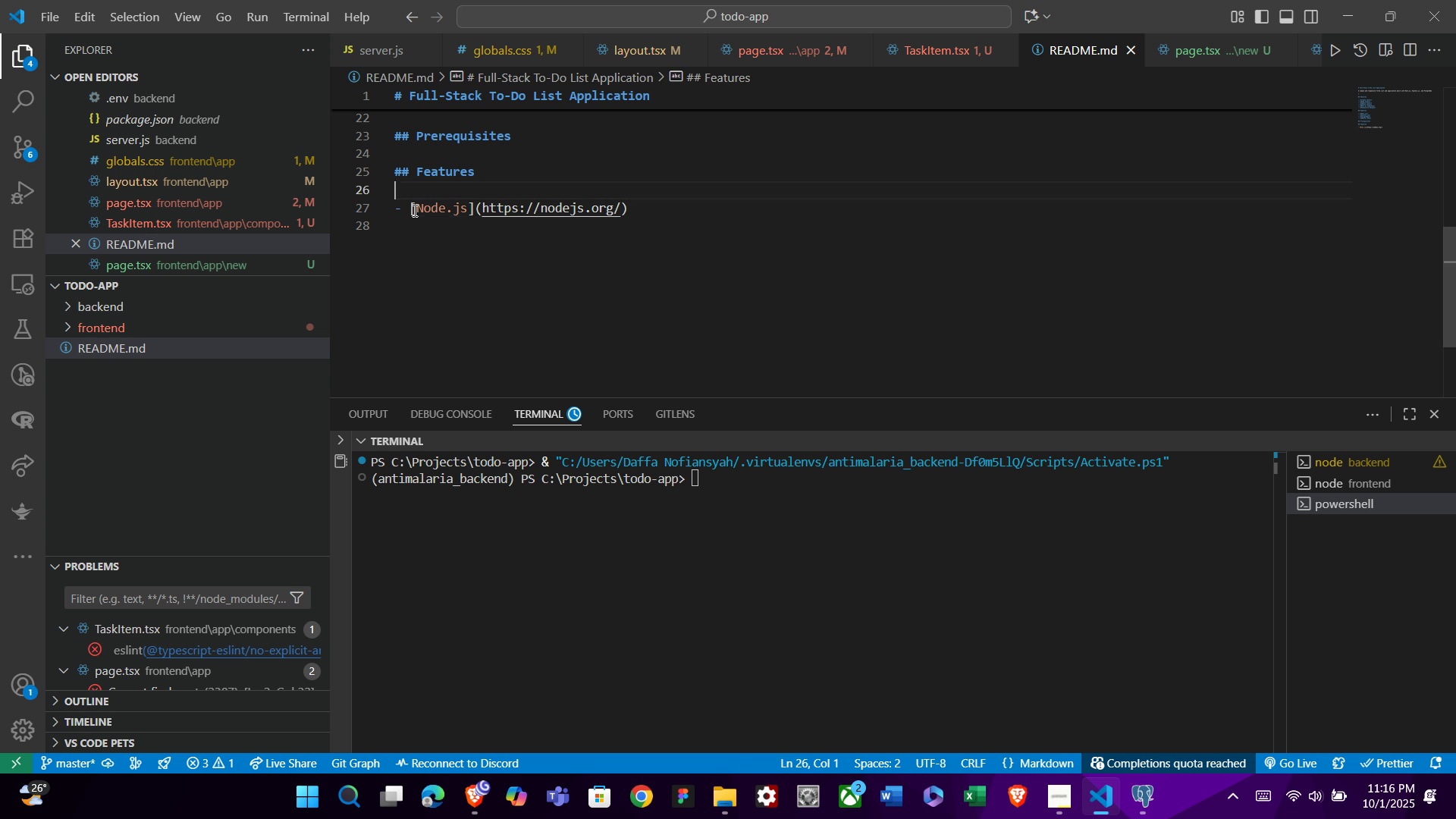 
key(ArrowUp)
 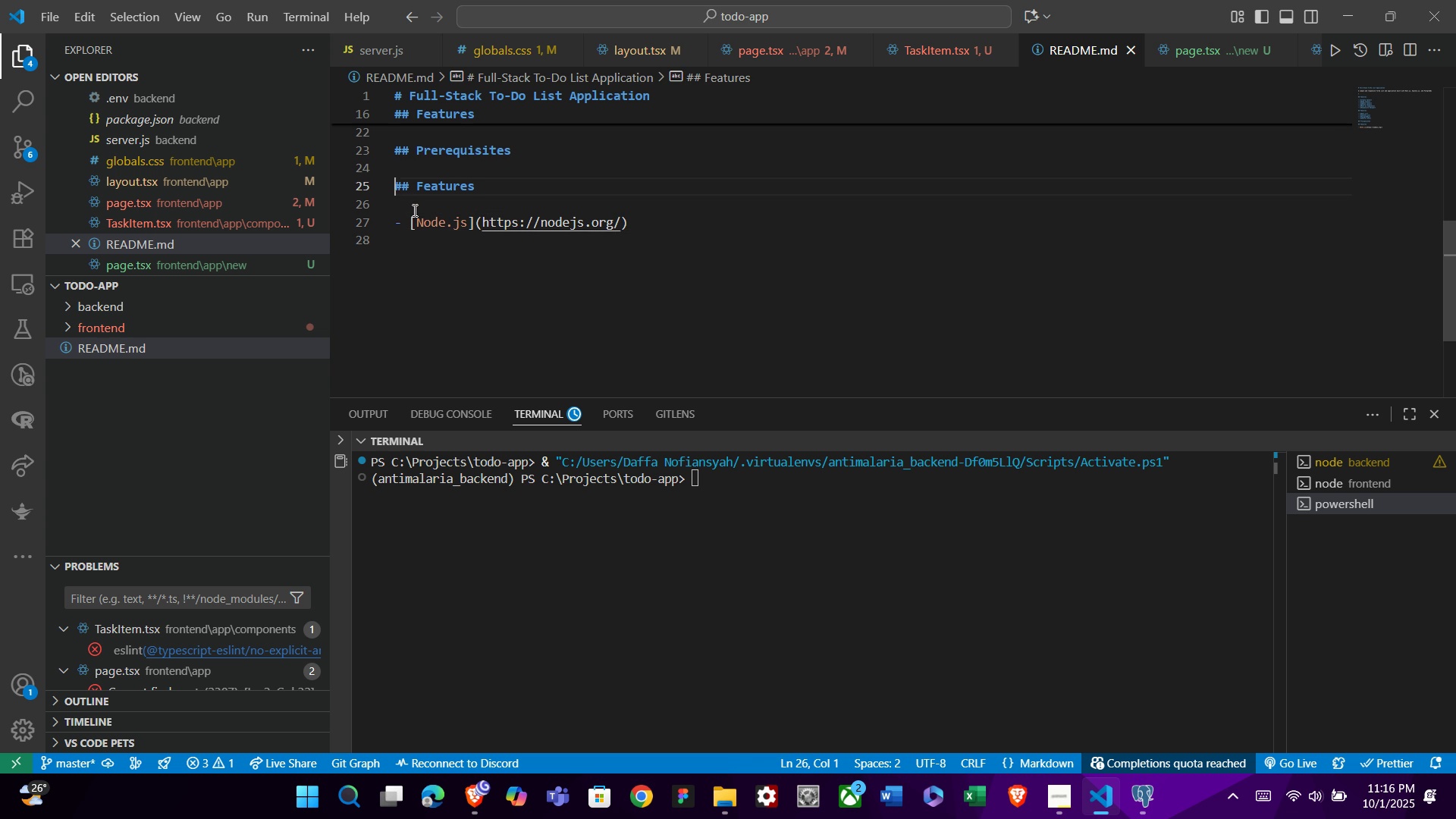 
key(ArrowUp)
 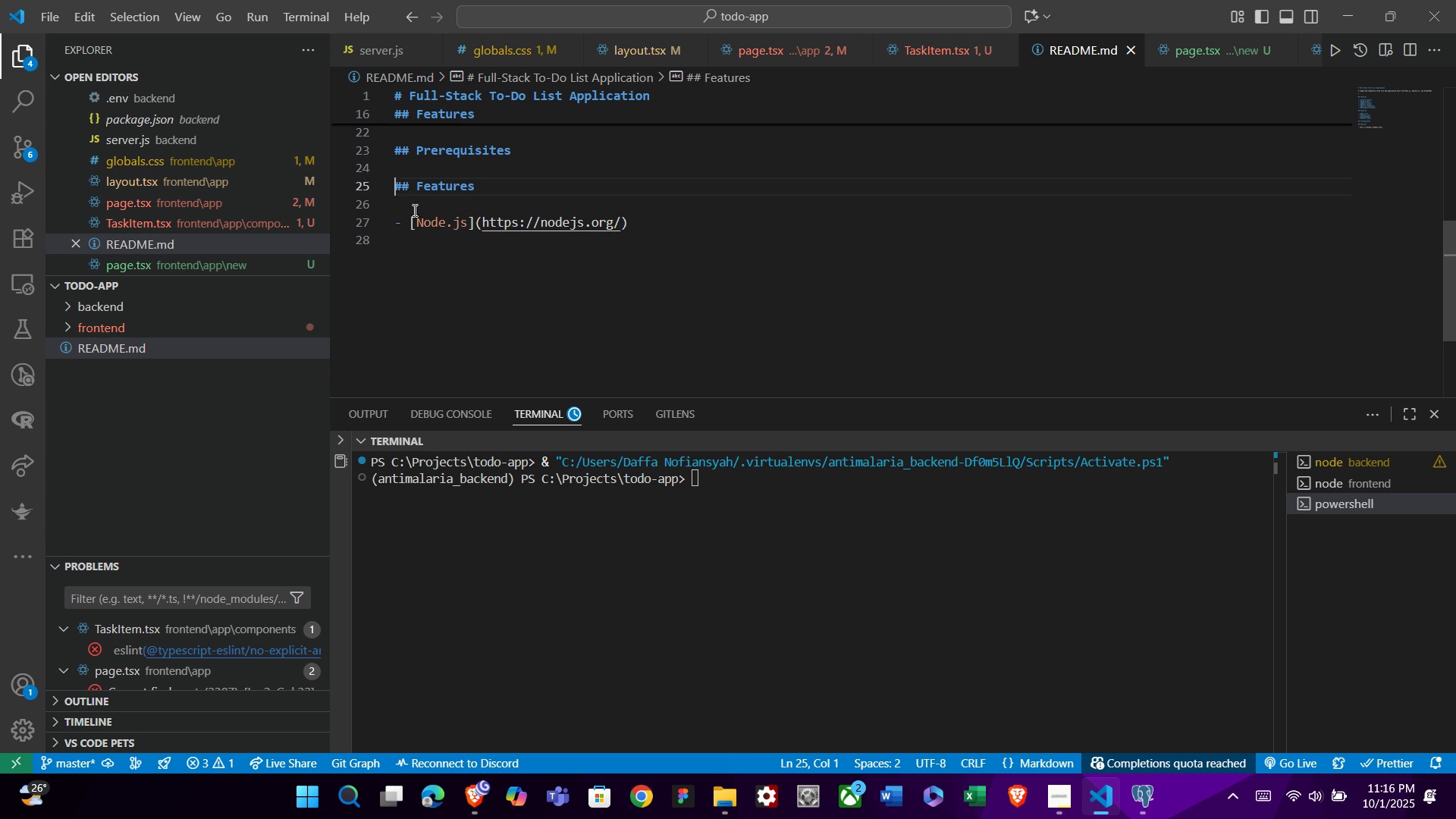 
key(Shift+ShiftLeft)
 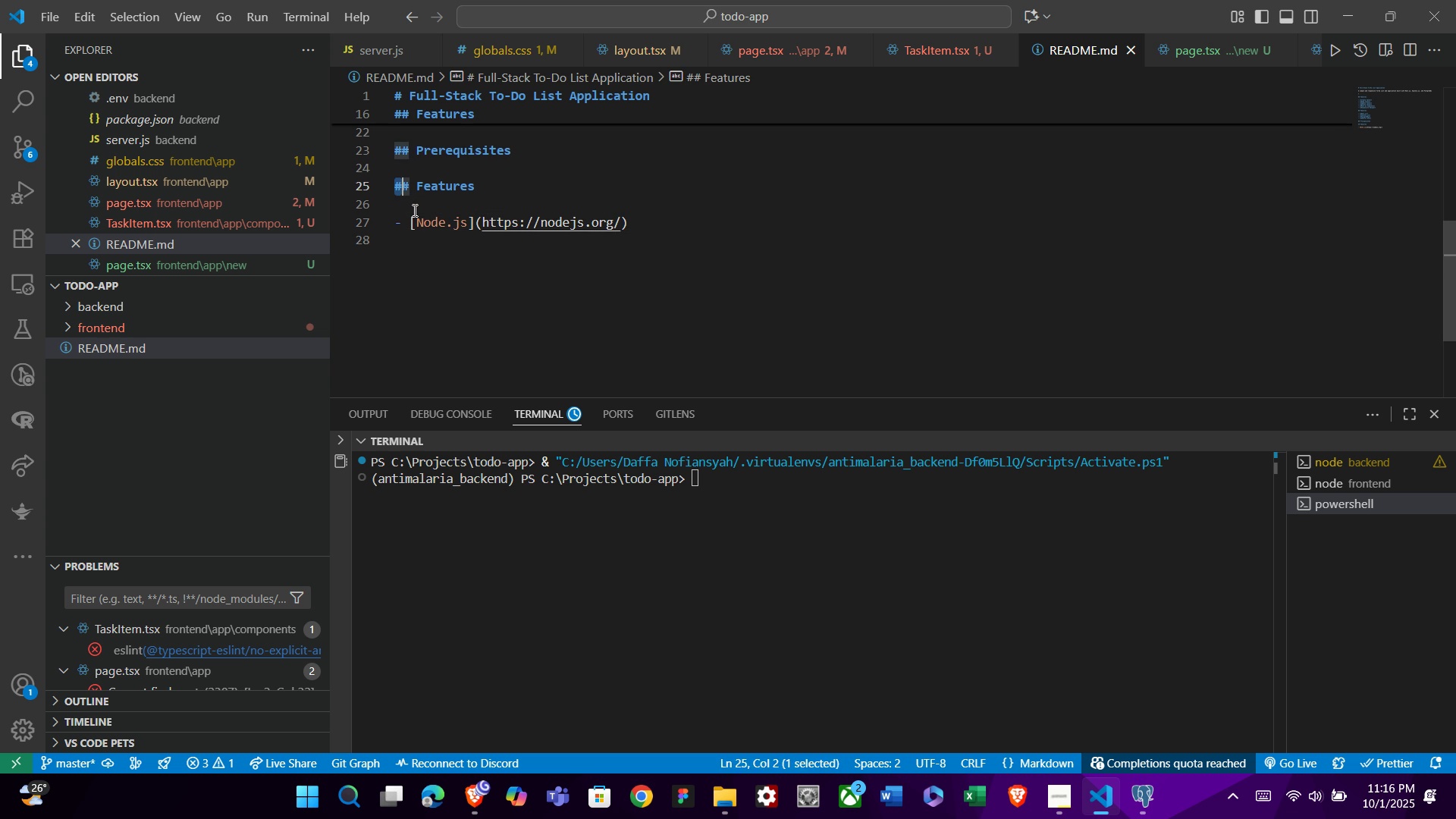 
key(Shift+ArrowRight)
 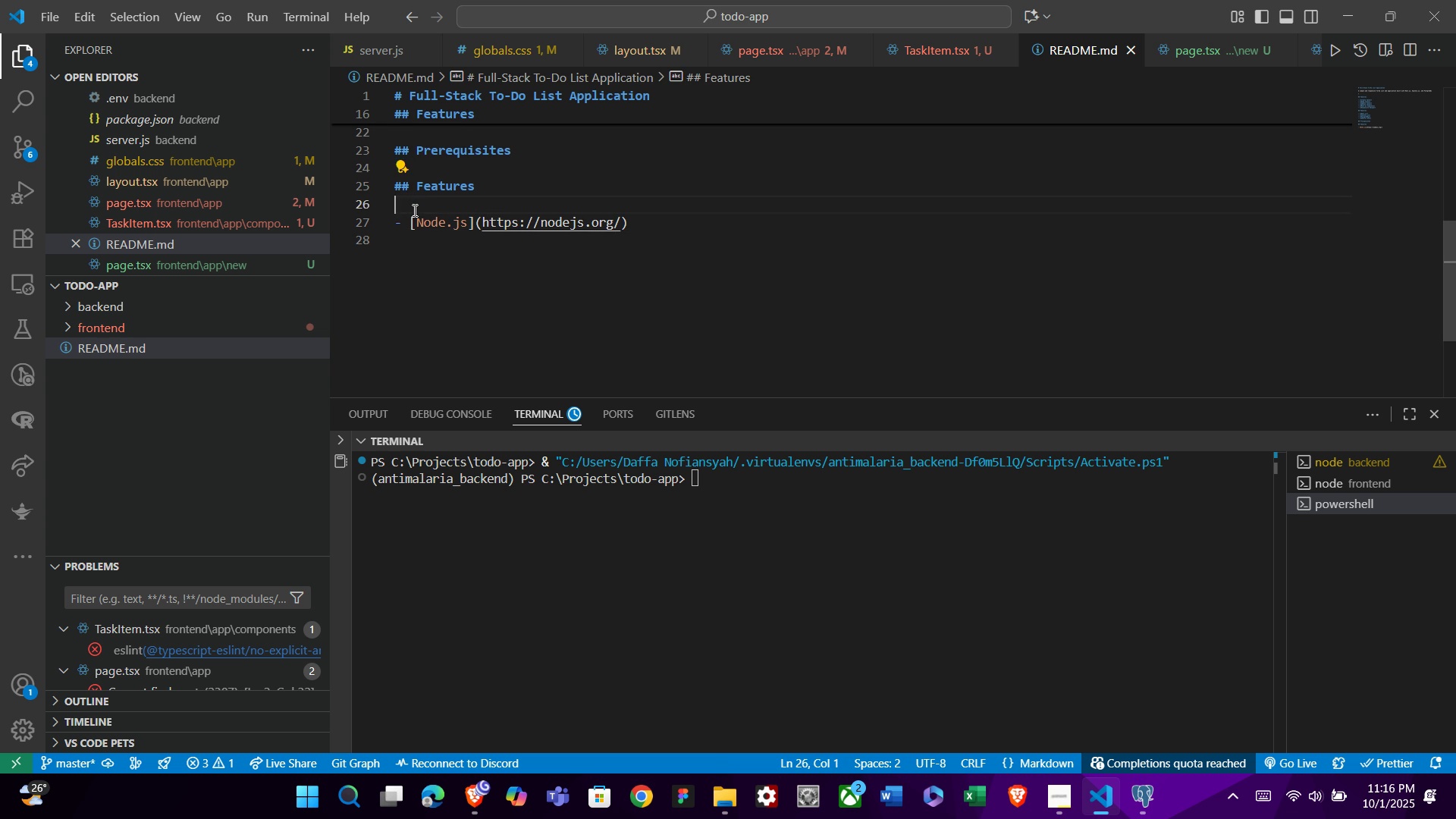 
key(ArrowDown)
 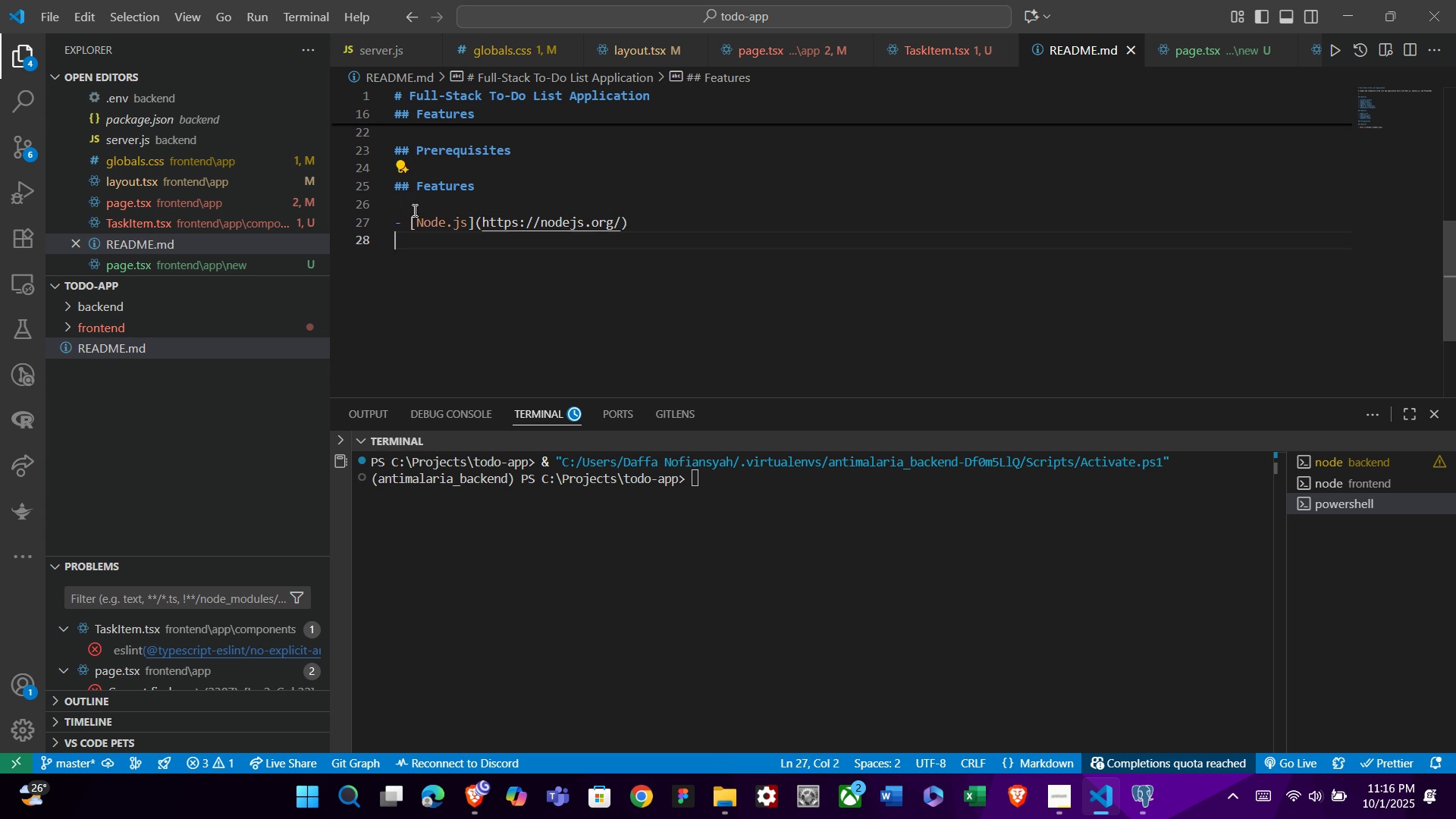 
key(ArrowDown)
 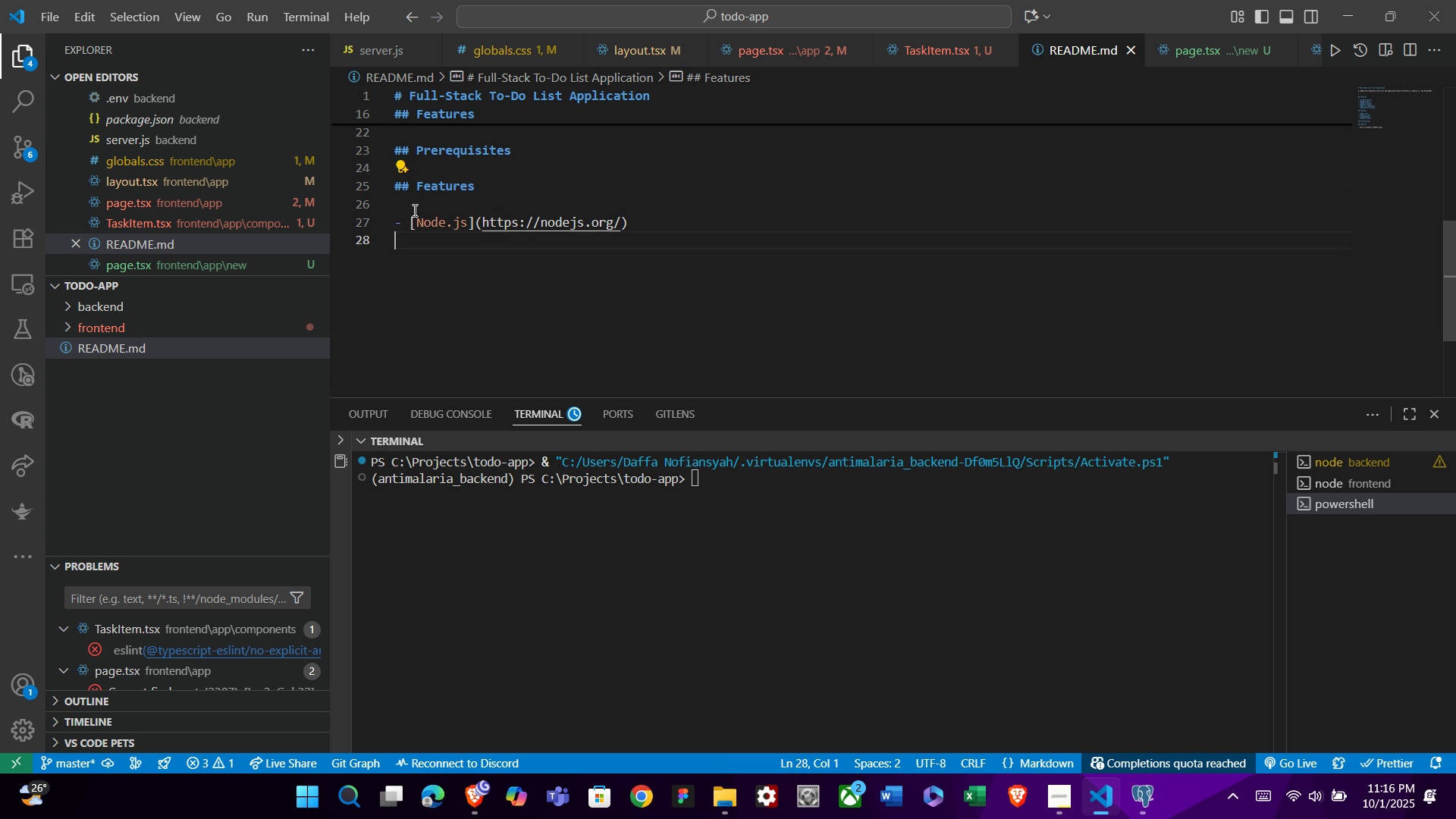 
key(ArrowDown)
 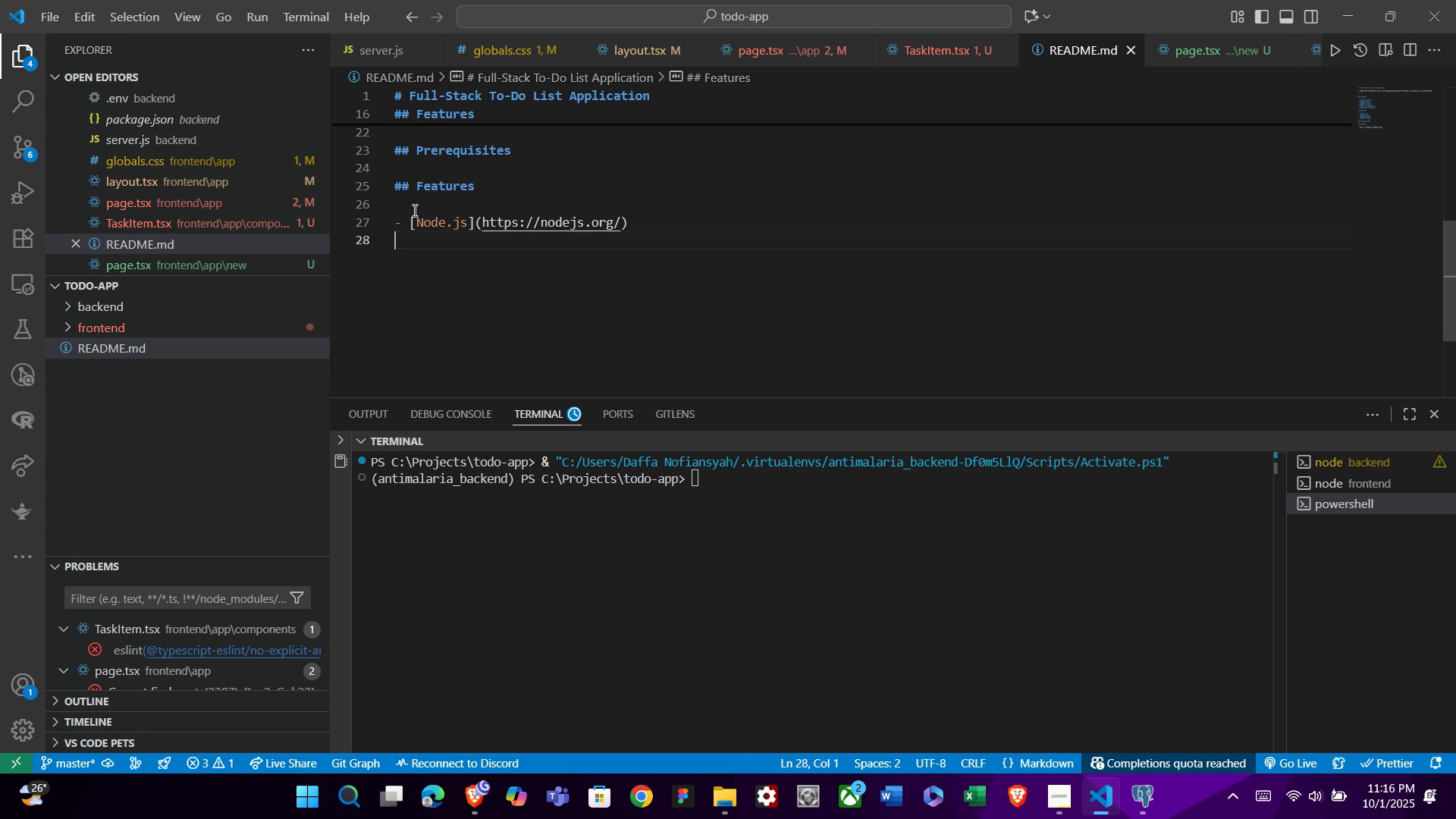 
key(Shift+ShiftLeft)
 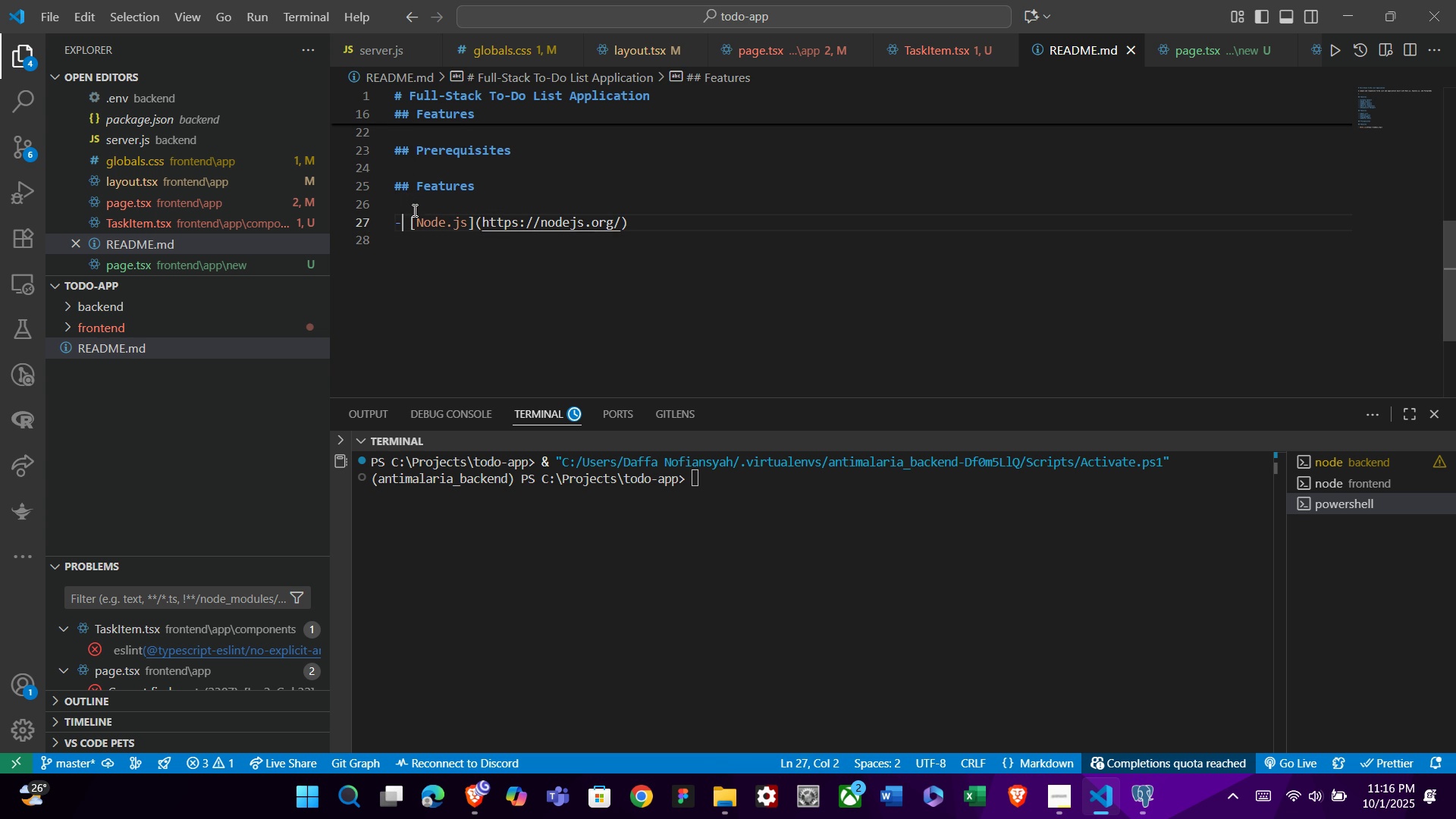 
key(ArrowUp)
 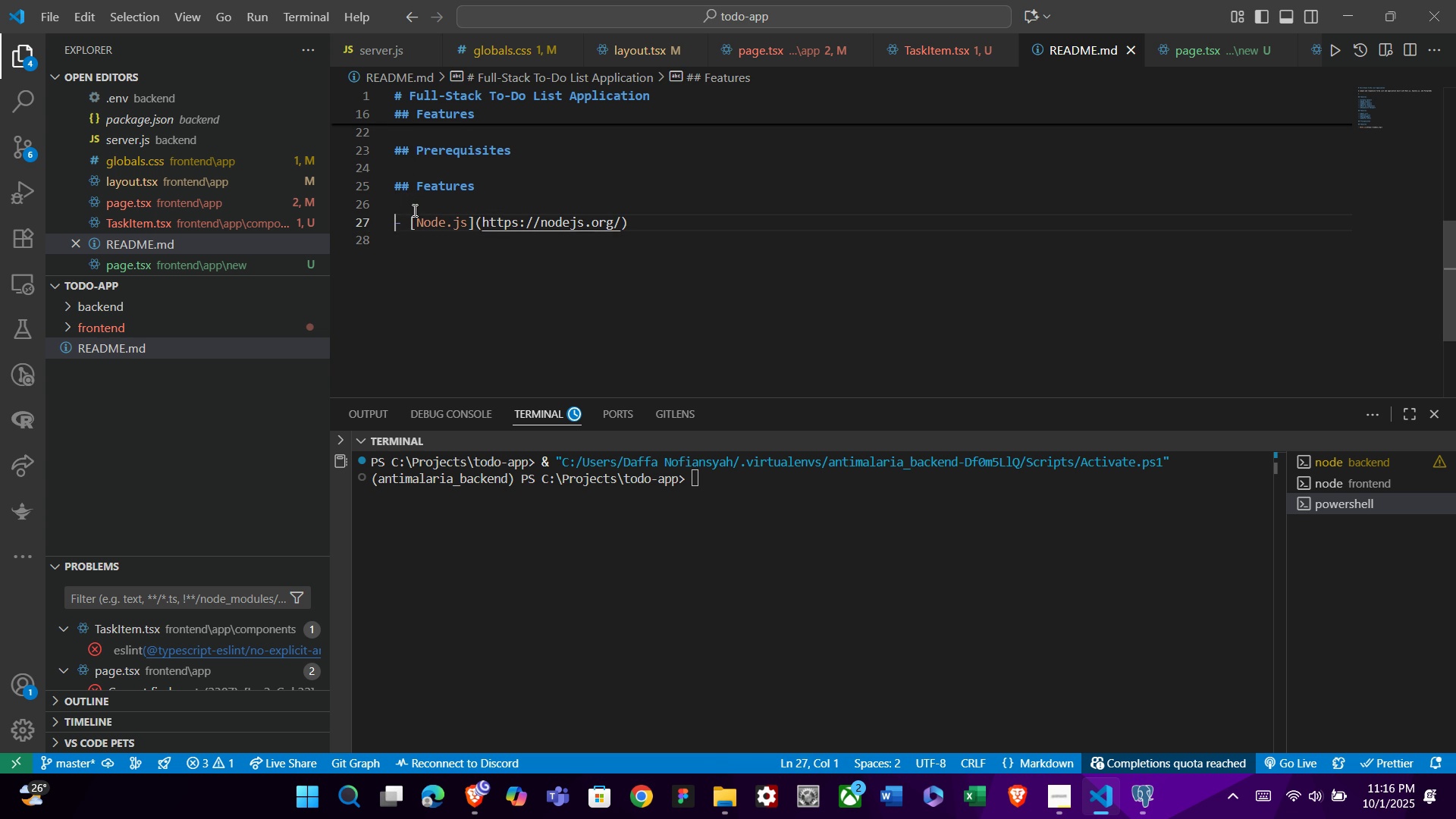 
key(ArrowLeft)